 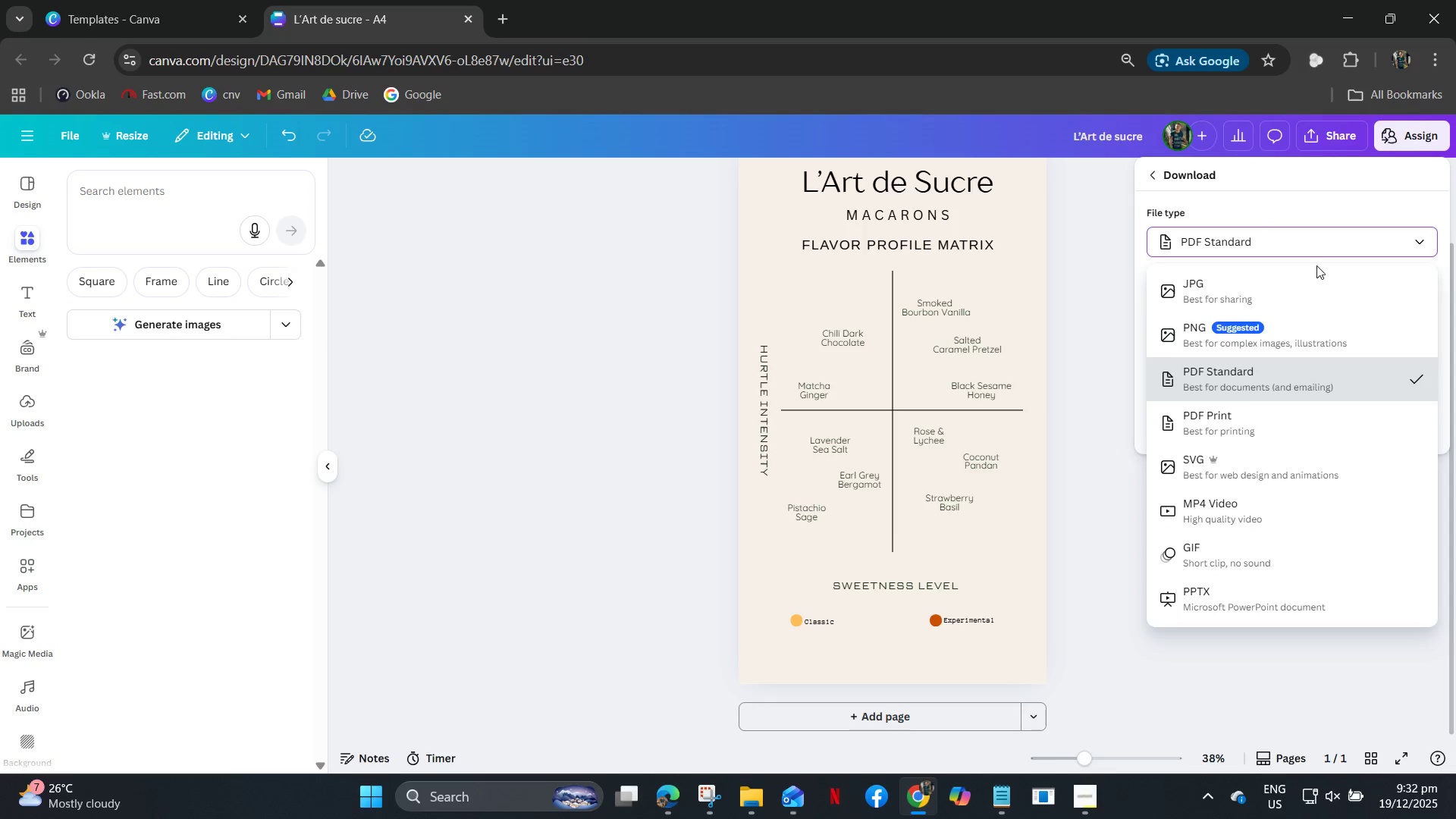 
left_click([1283, 424])
 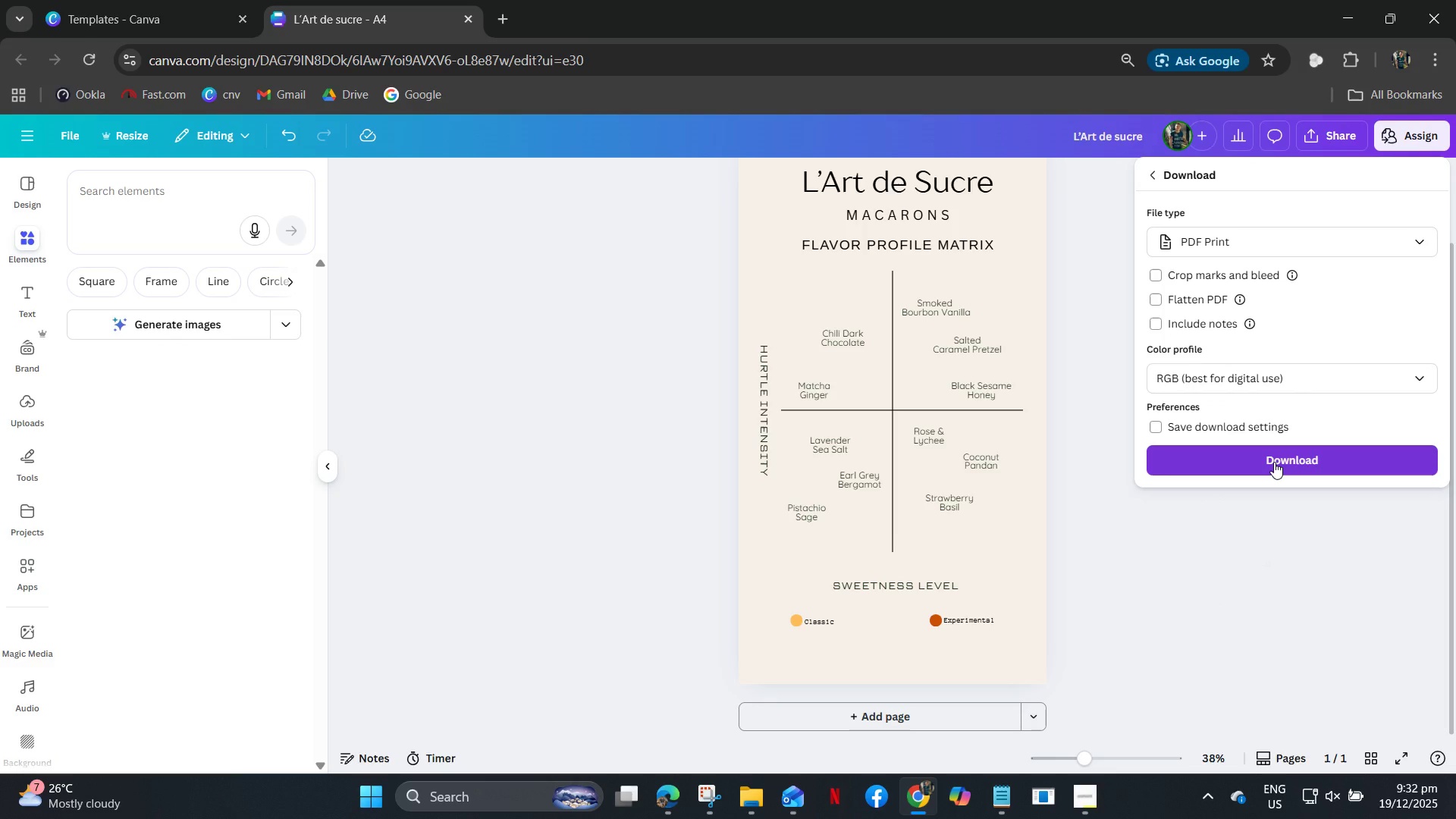 
left_click([1274, 462])
 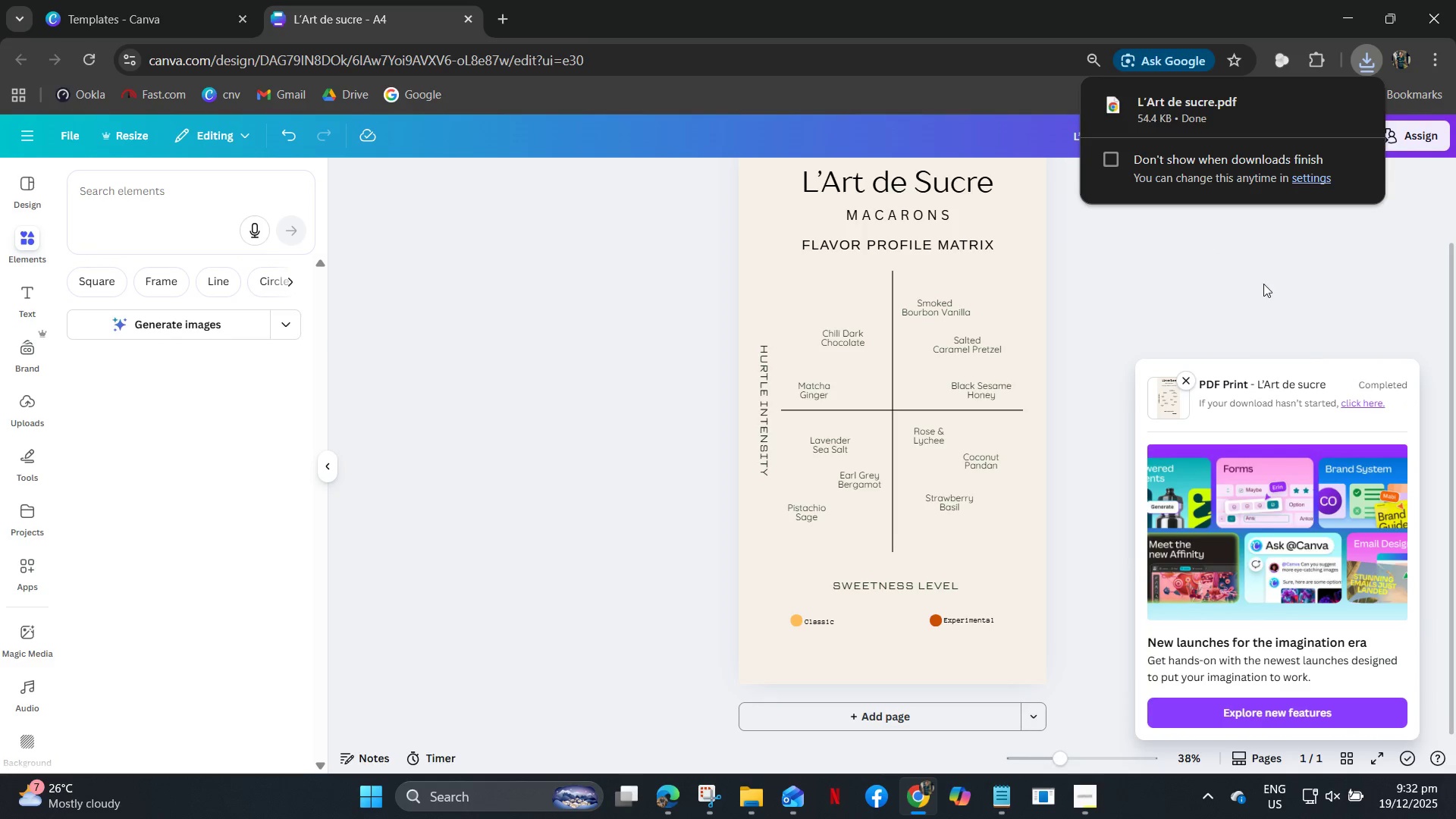 
wait(5.97)
 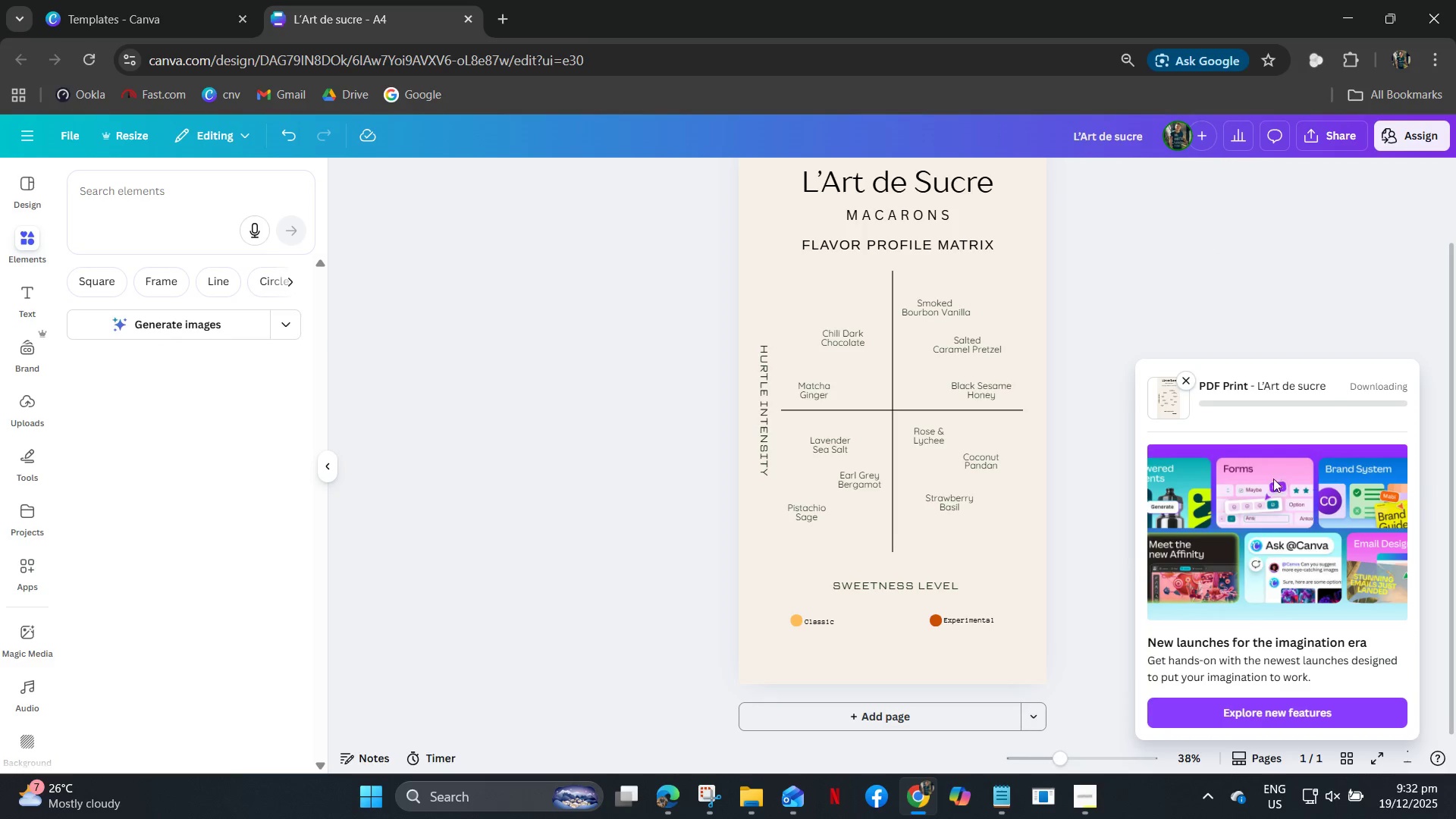 
left_click([1100, 802])